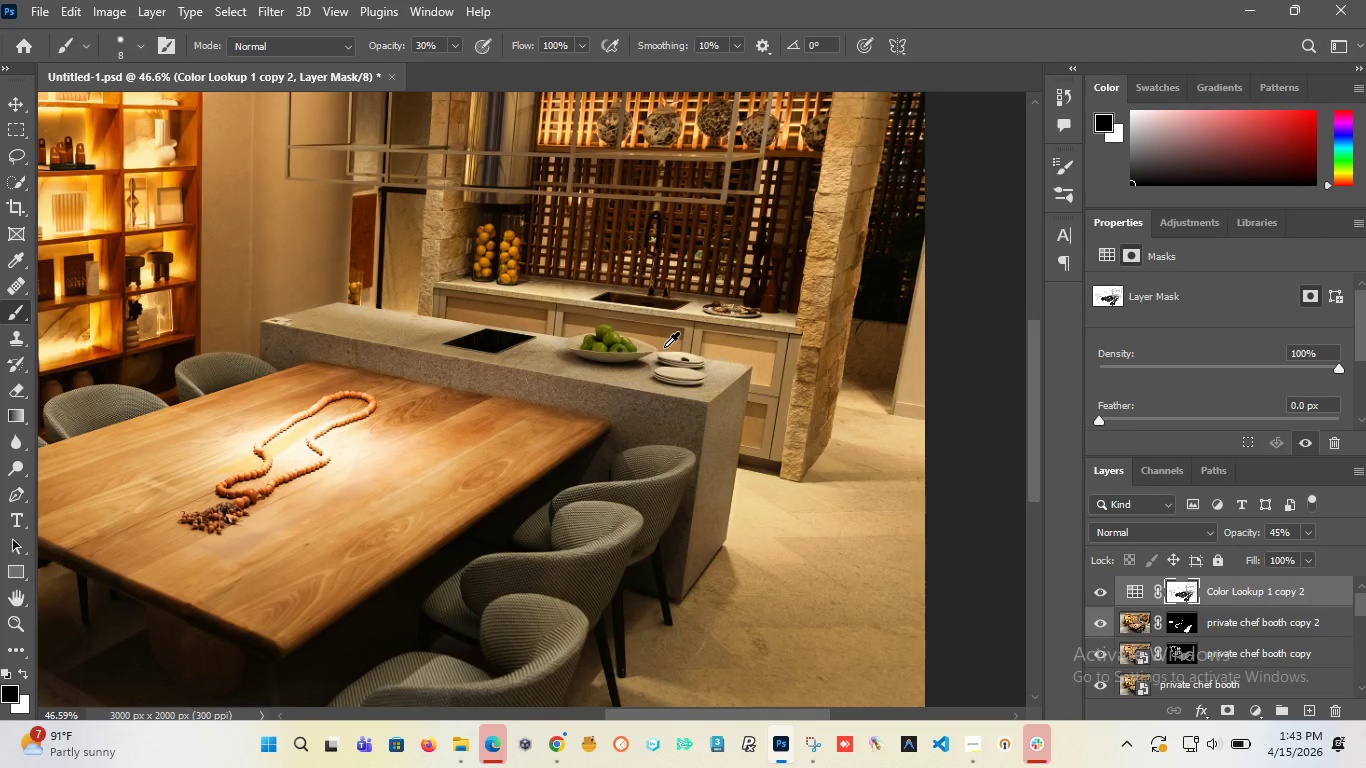 
hold_key(key=AltLeft, duration=1.5)
scroll: coordinate [425, 214], scroll_direction: down, amount: 6.0
 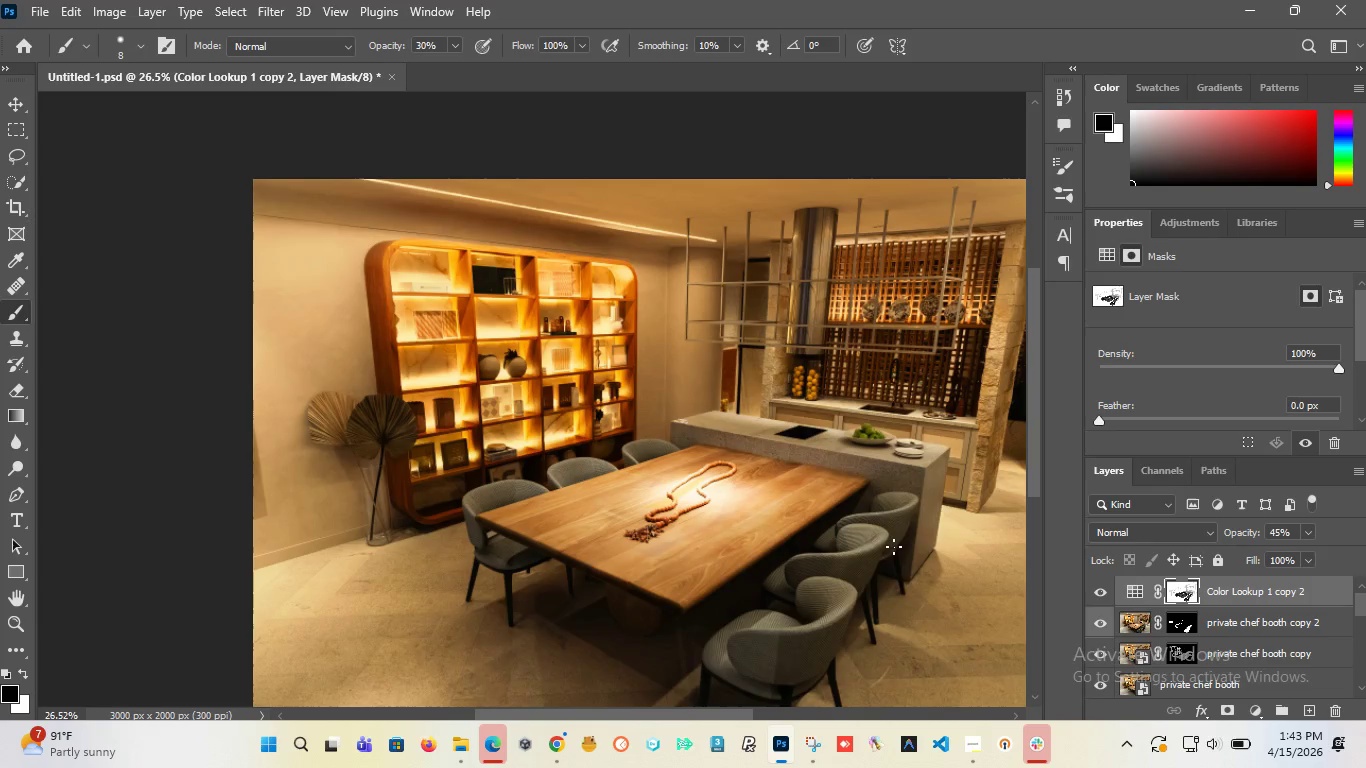 
hold_key(key=AltLeft, duration=17.62)
left_click([972, 752])